 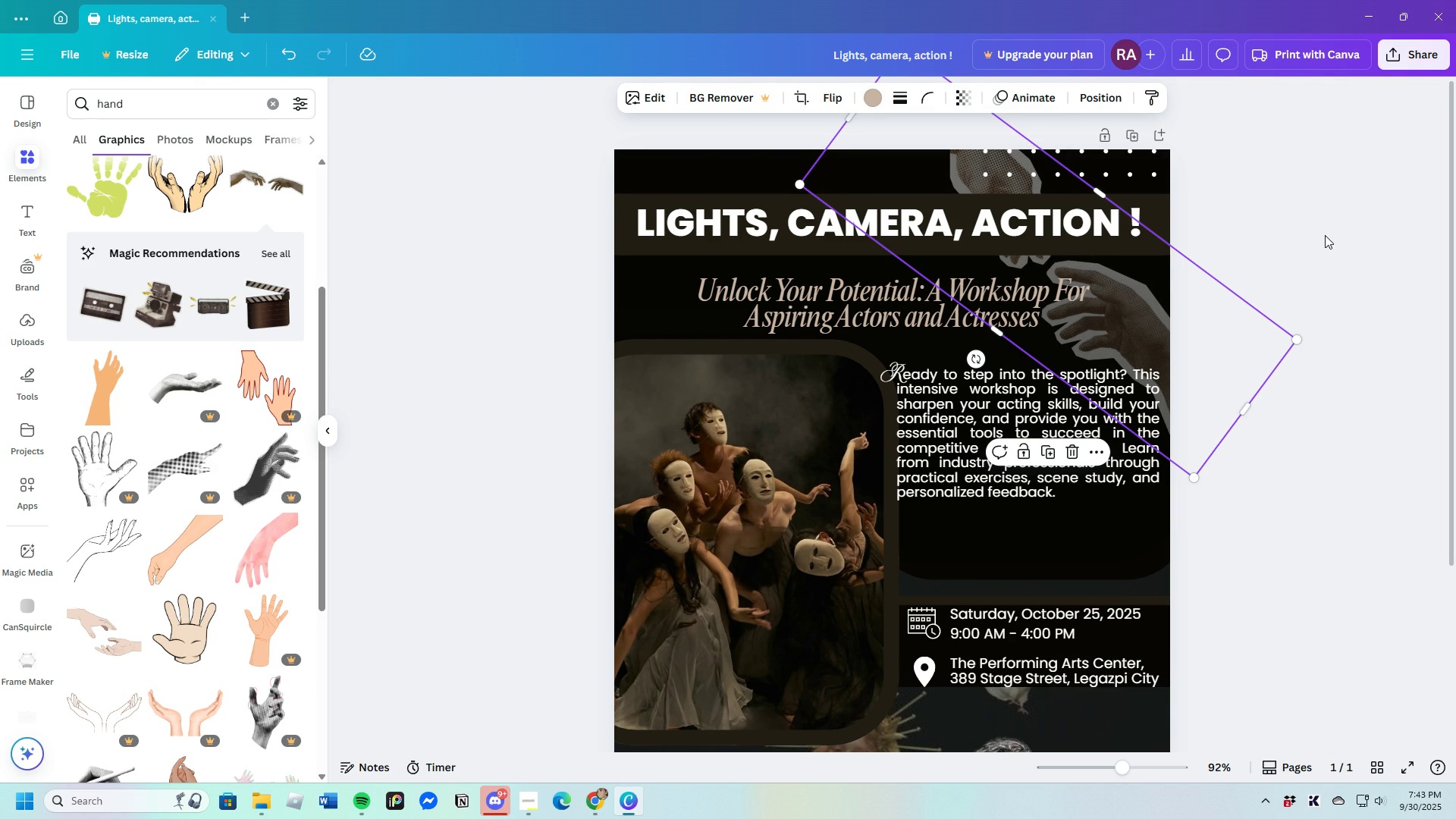 
left_click([1325, 235])
 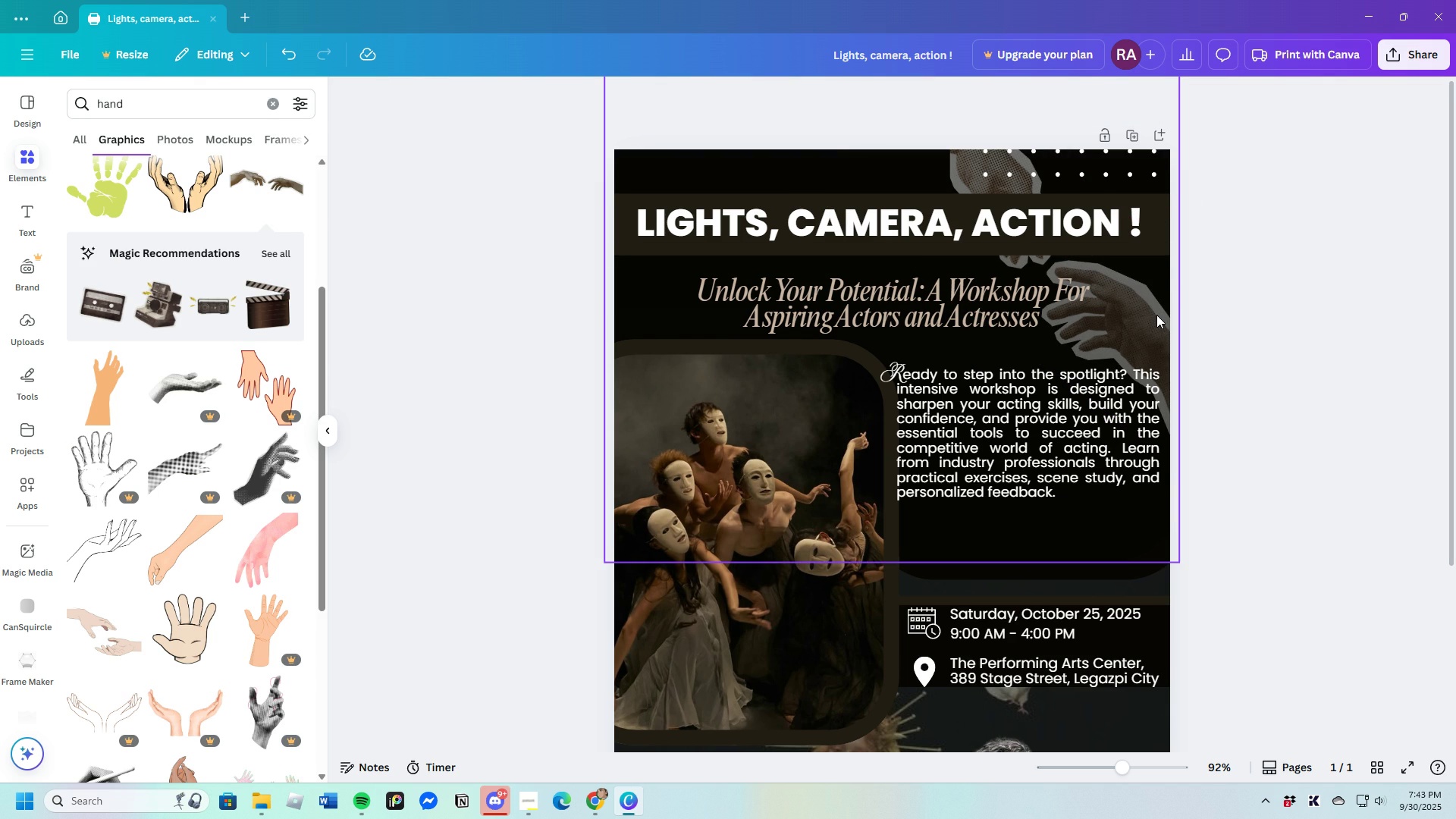 
left_click([1157, 316])
 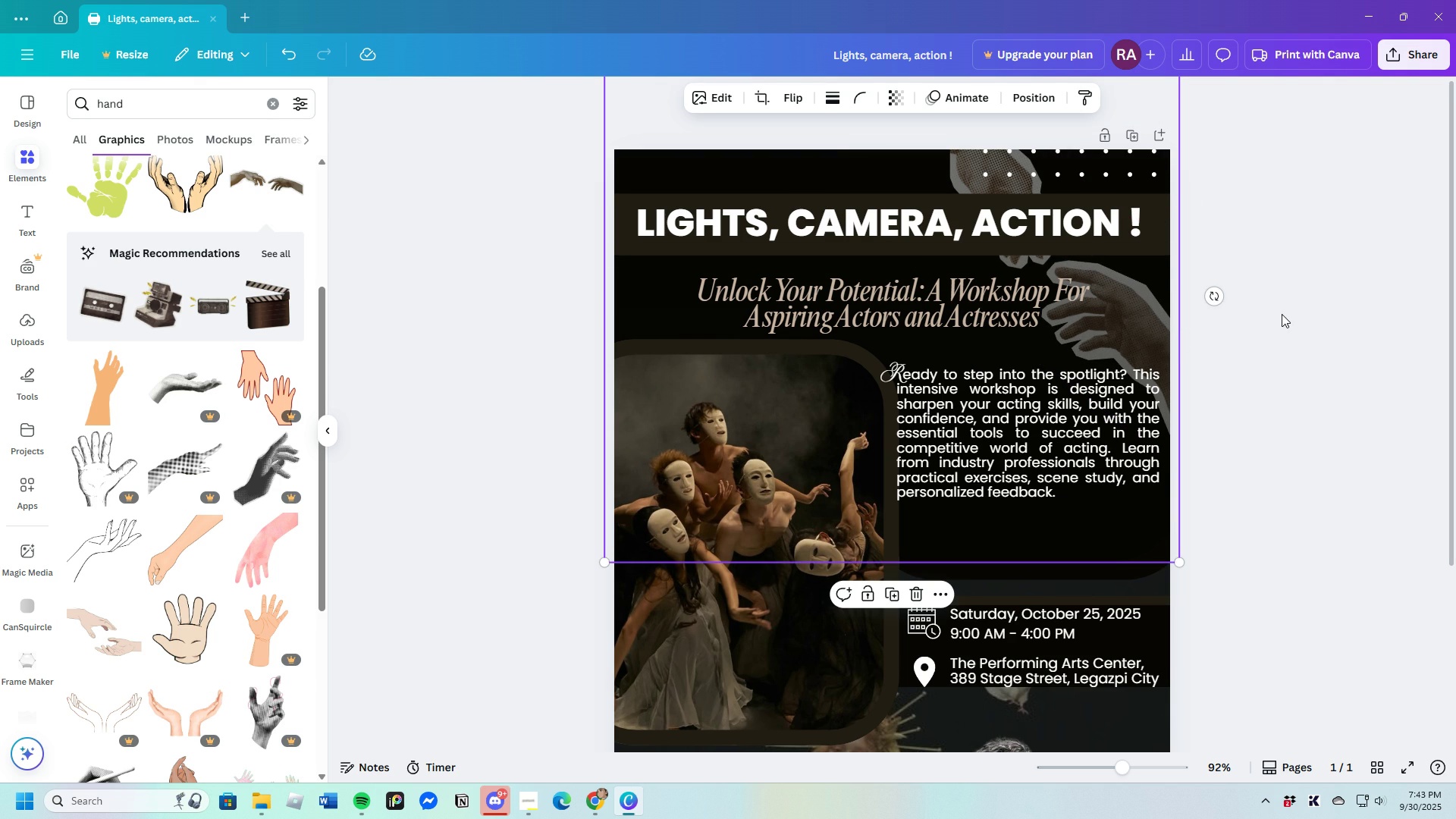 
left_click([1330, 347])
 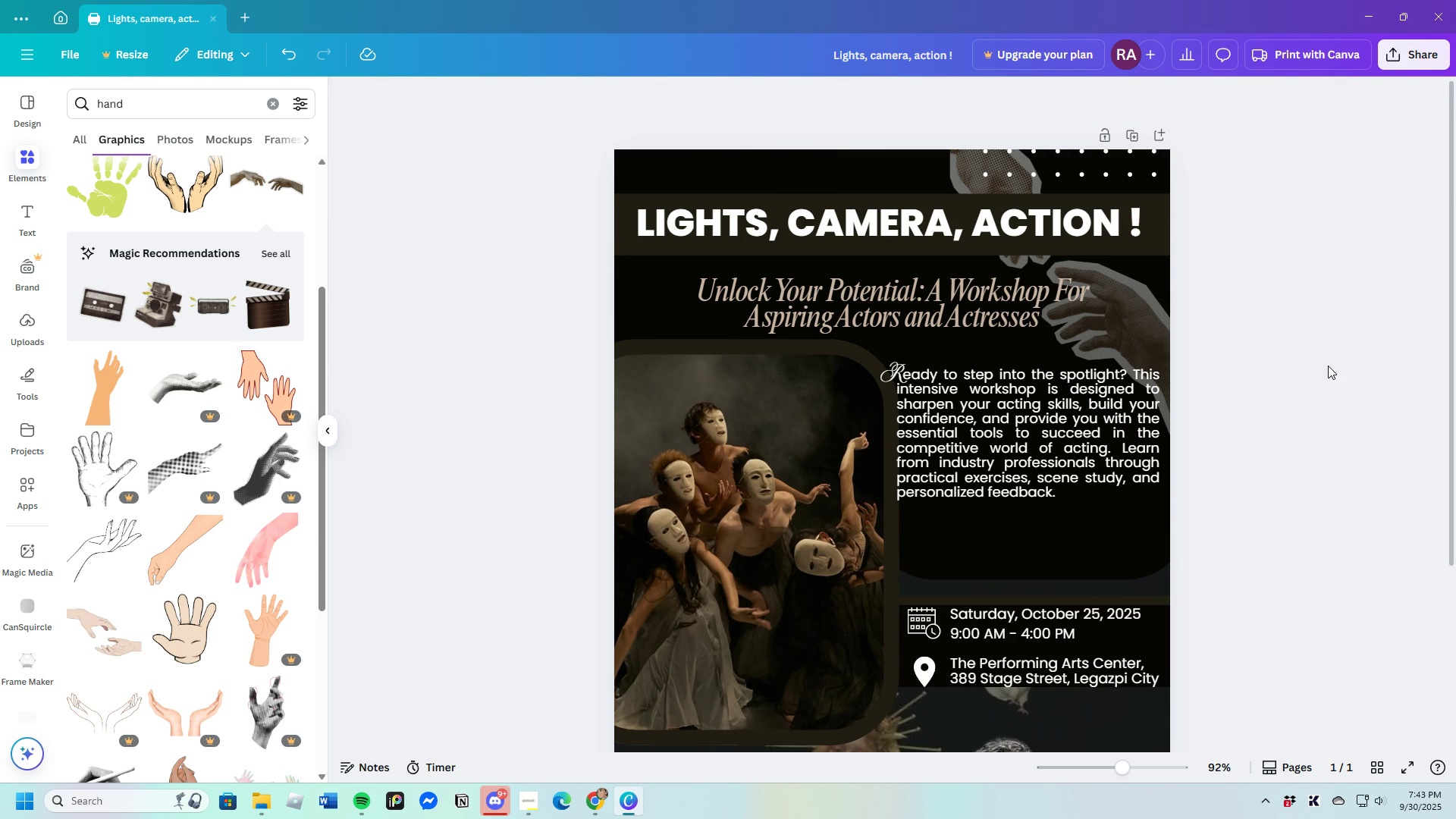 
scroll: coordinate [1307, 413], scroll_direction: down, amount: 2.0
 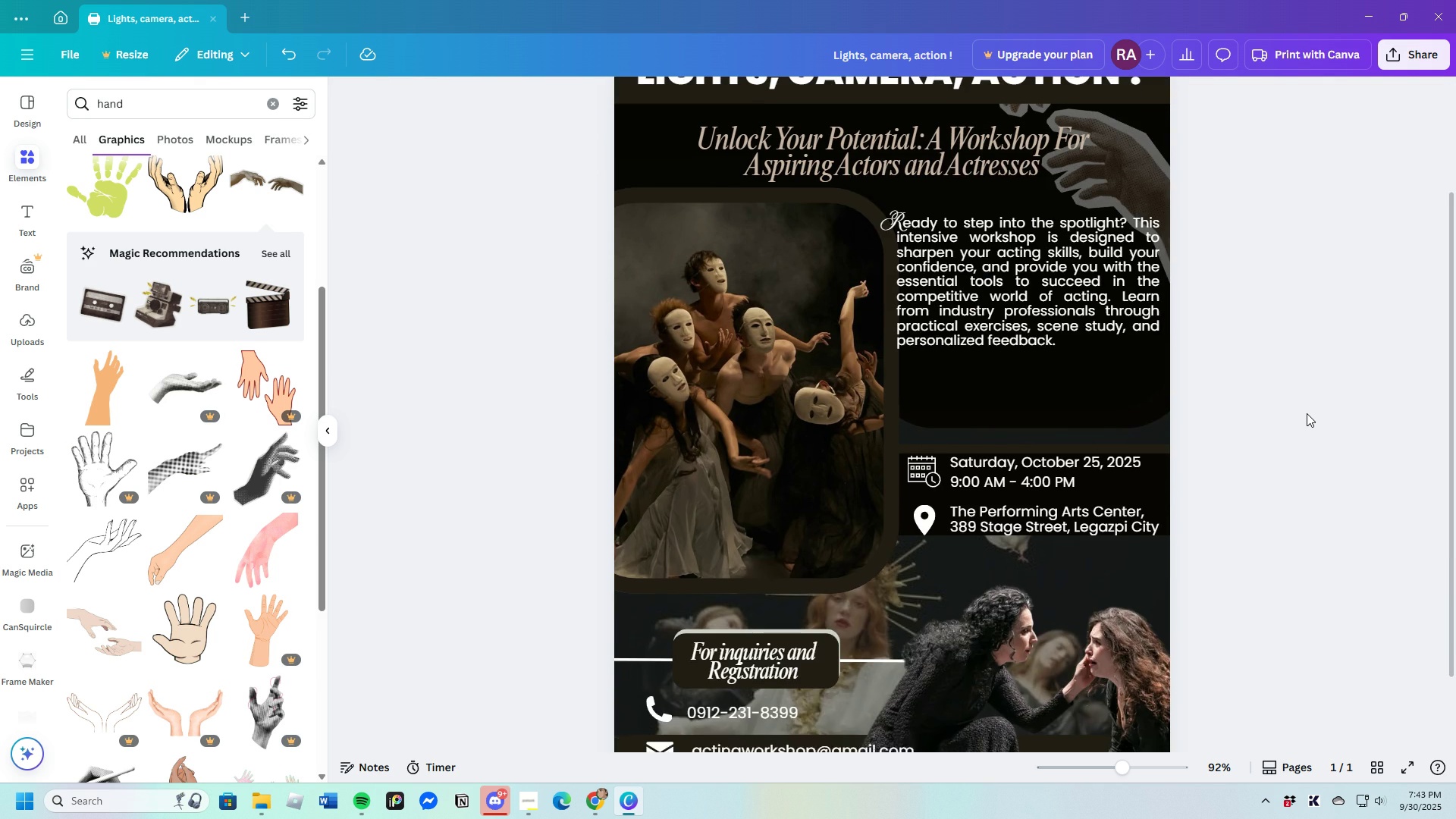 
scroll: coordinate [1307, 413], scroll_direction: up, amount: 2.0
 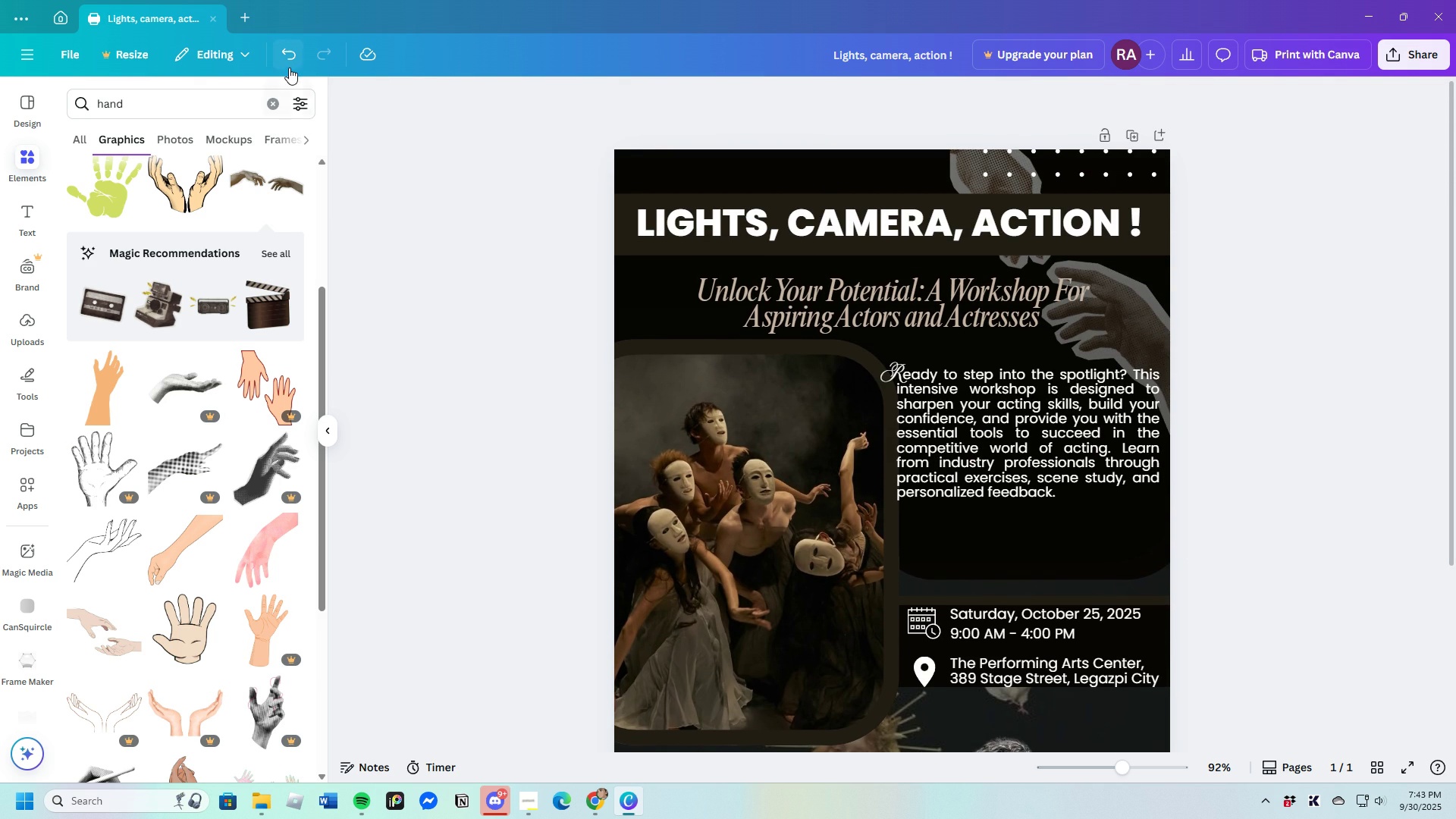 
double_click([293, 60])
 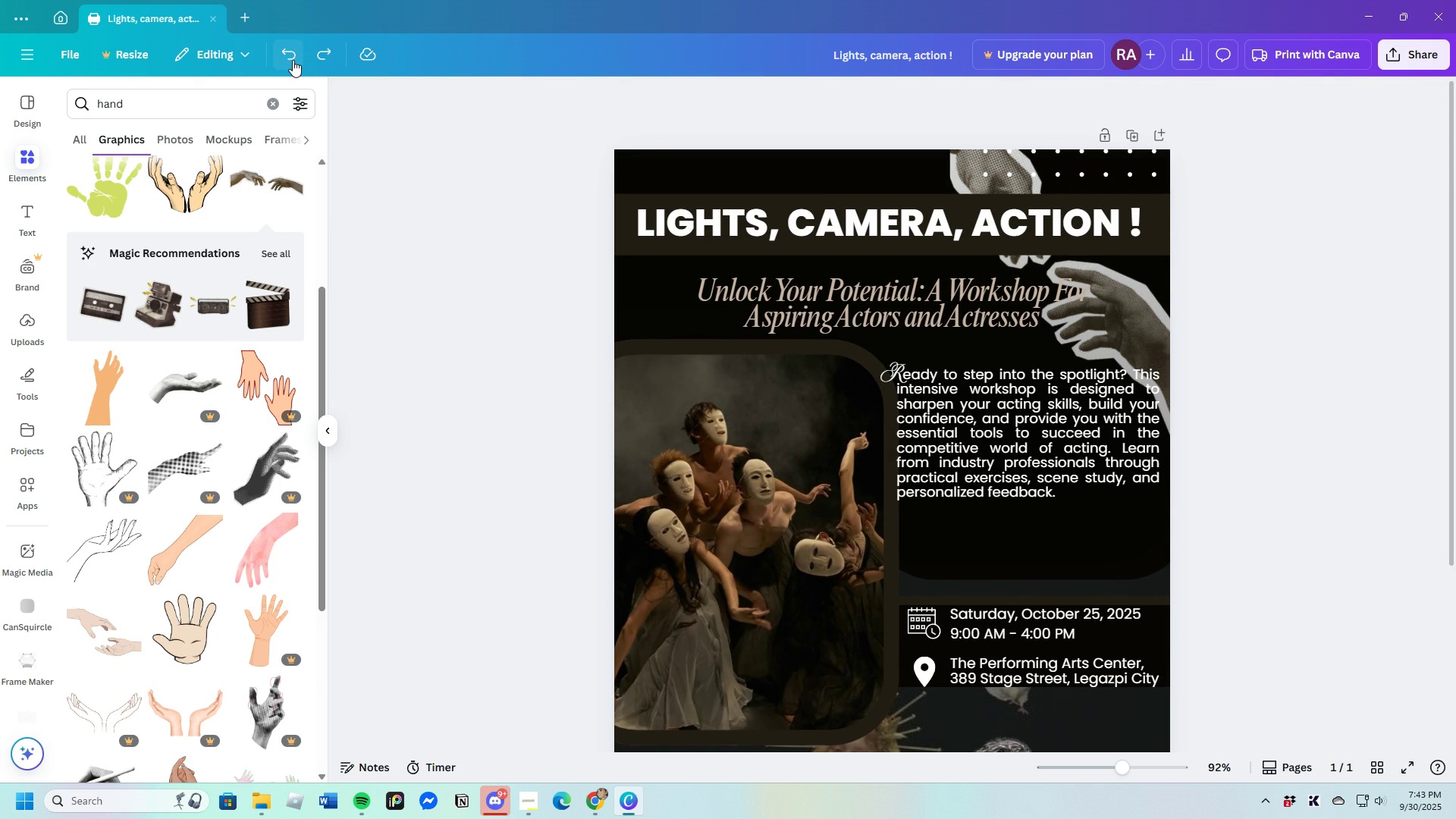 
left_click([293, 60])
 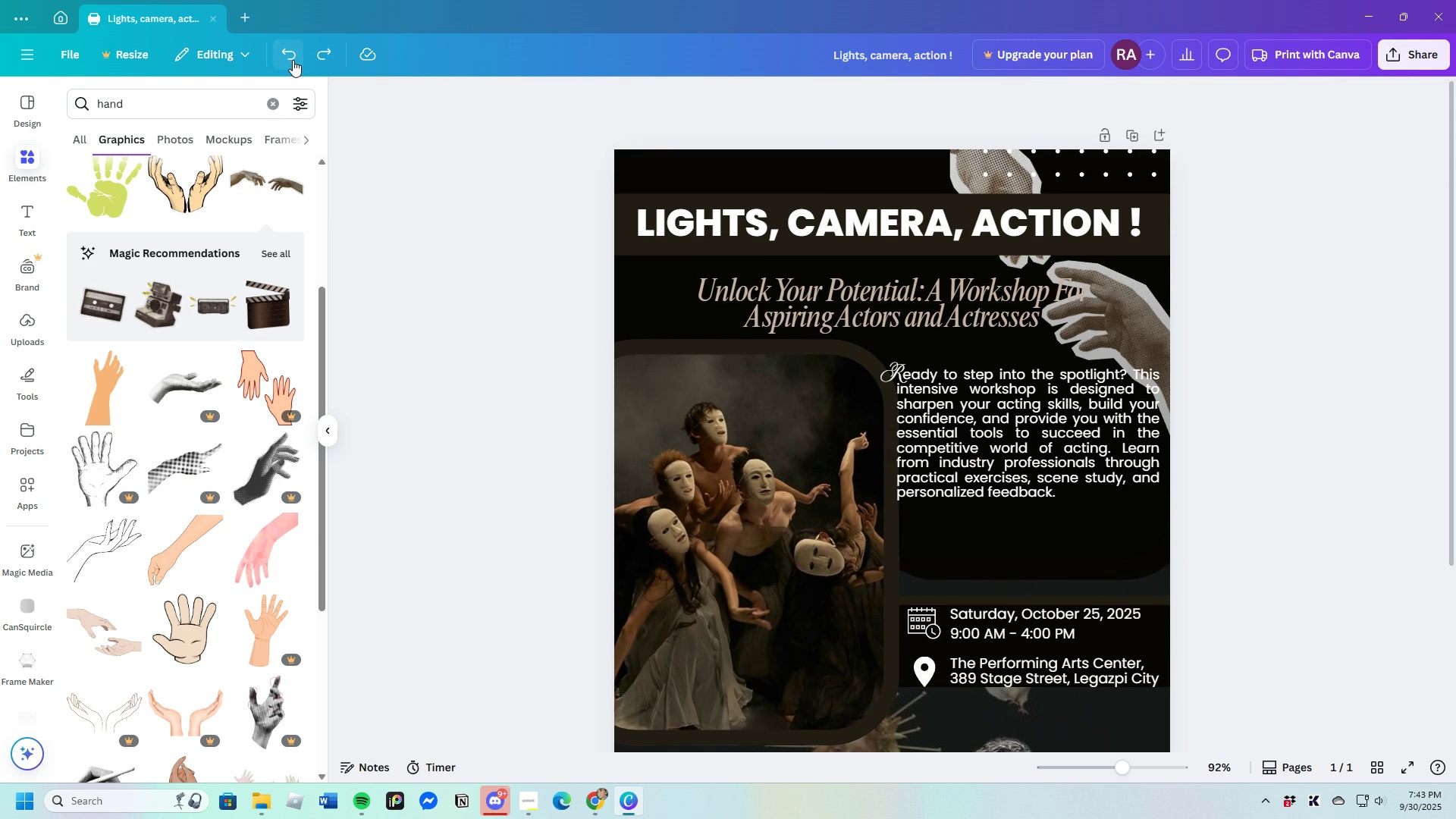 
left_click([293, 60])
 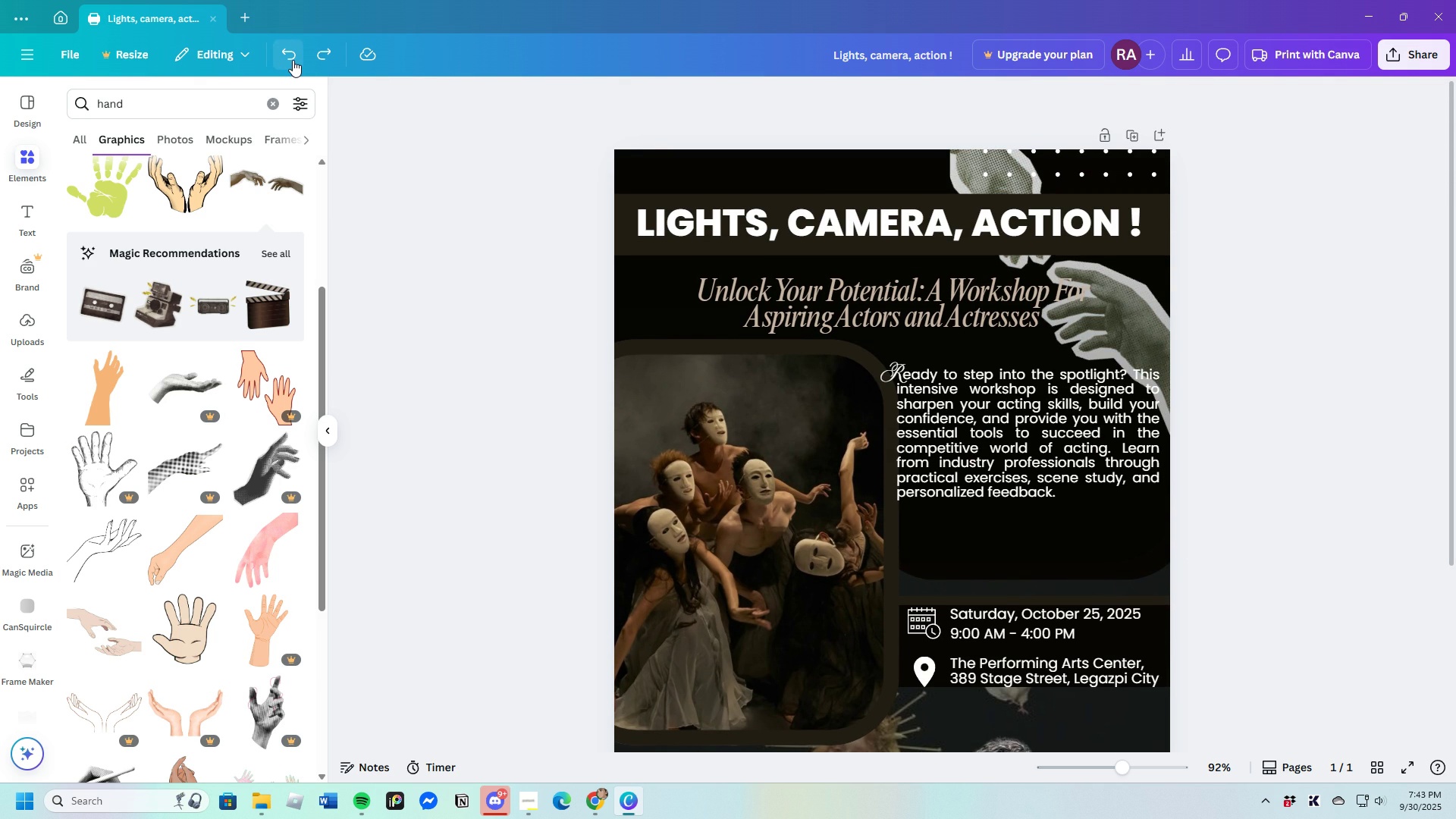 
left_click([293, 60])
 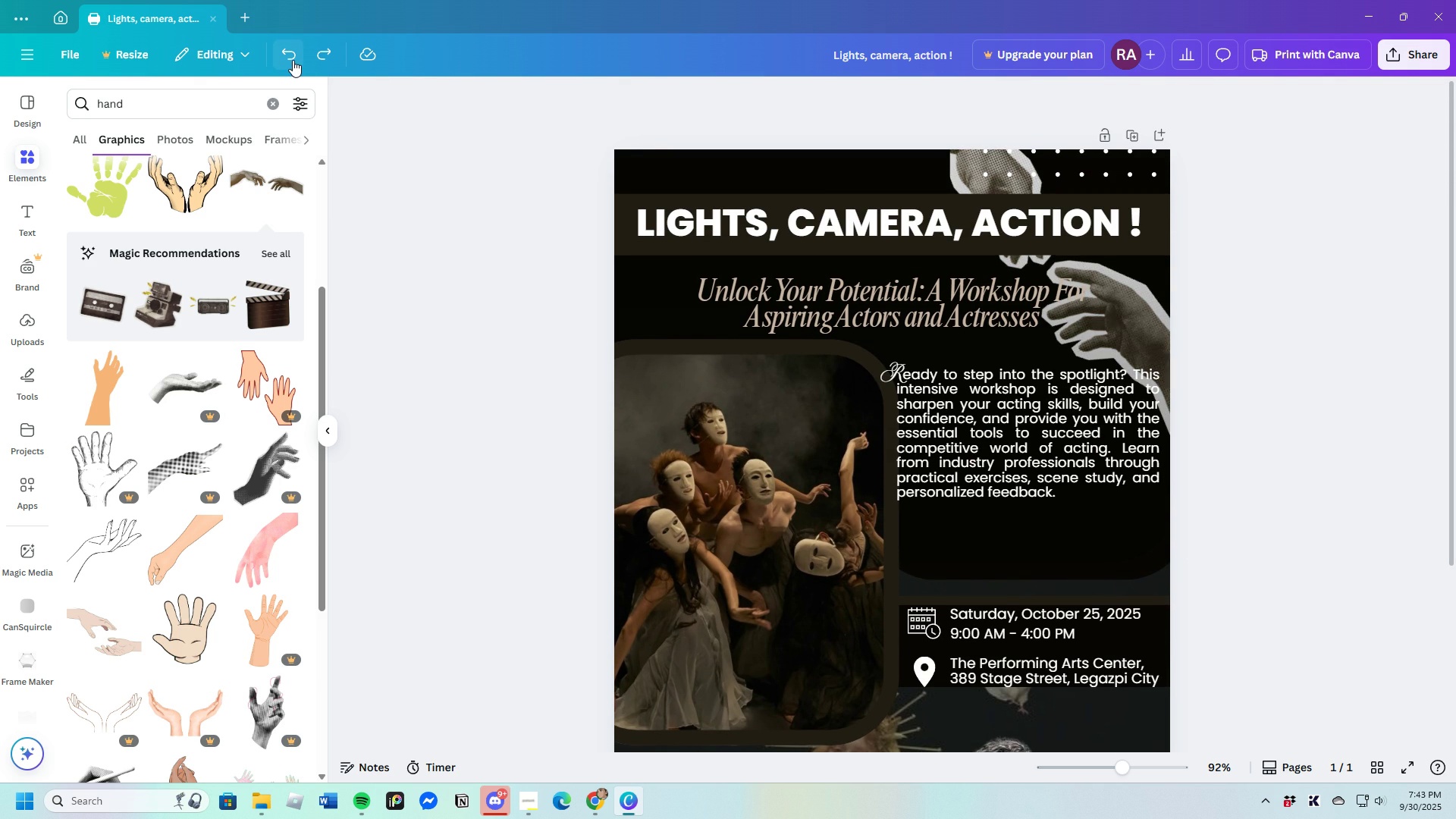 
double_click([293, 60])
 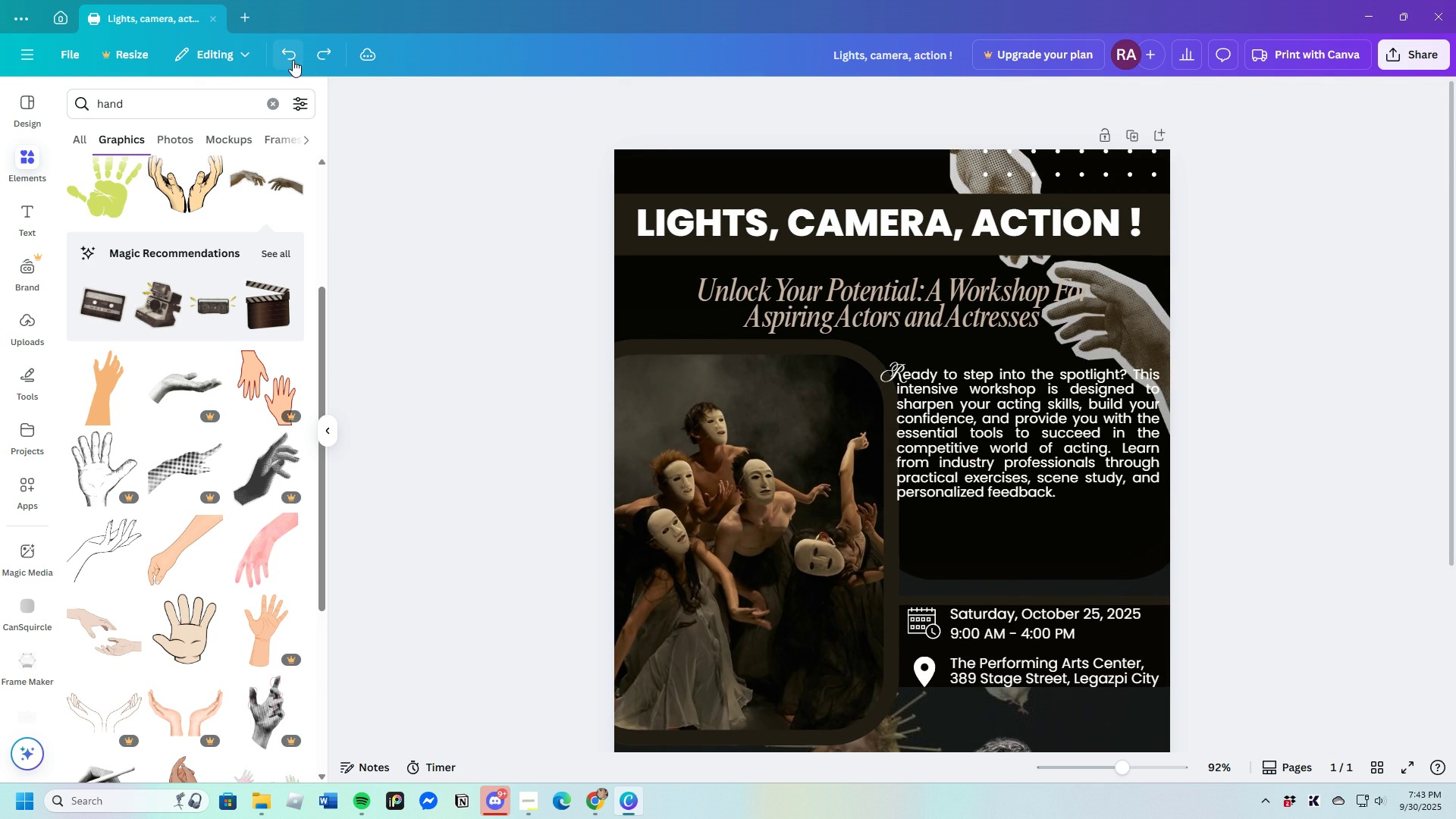 
left_click([293, 60])
 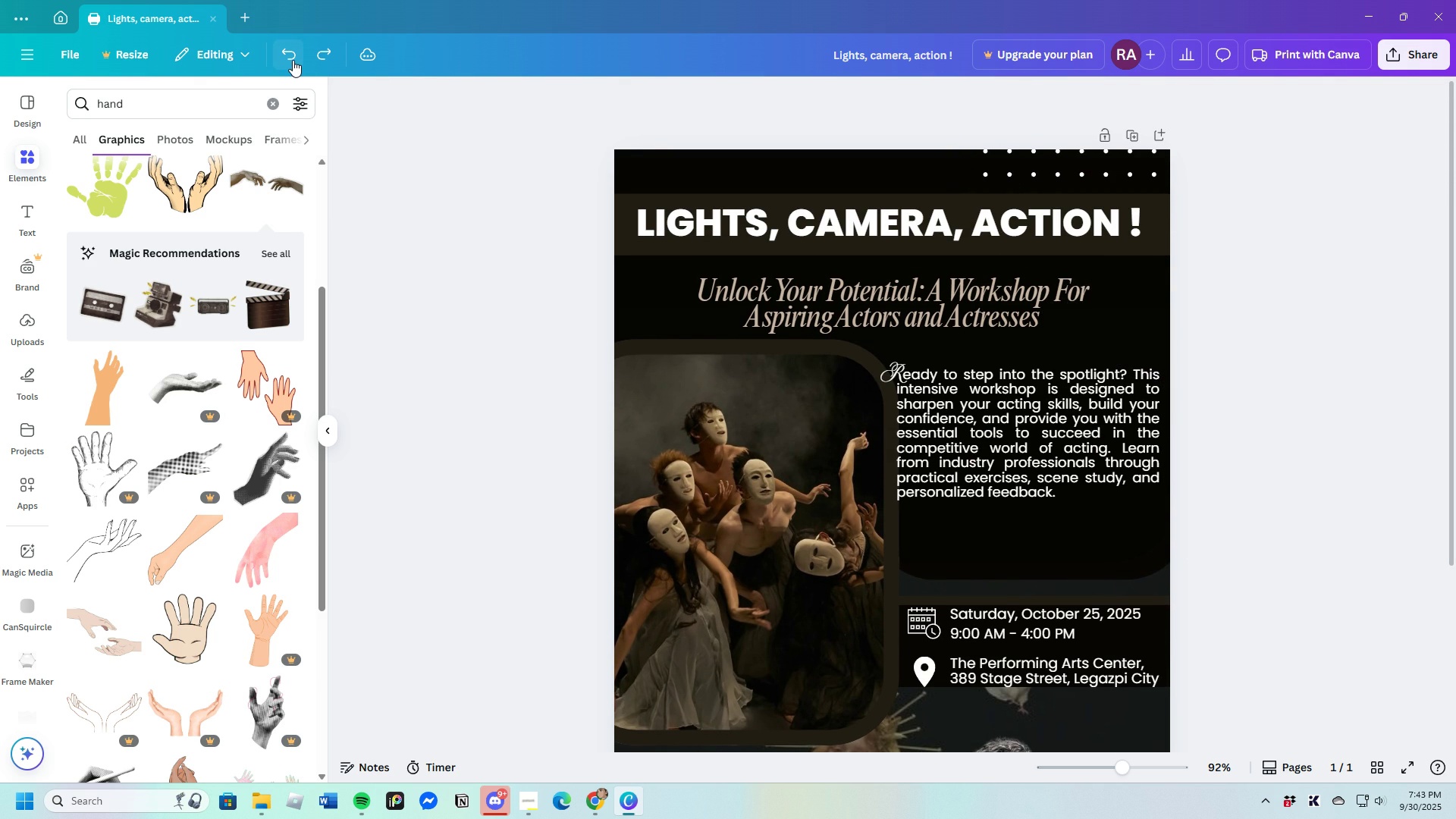 
left_click([293, 60])
 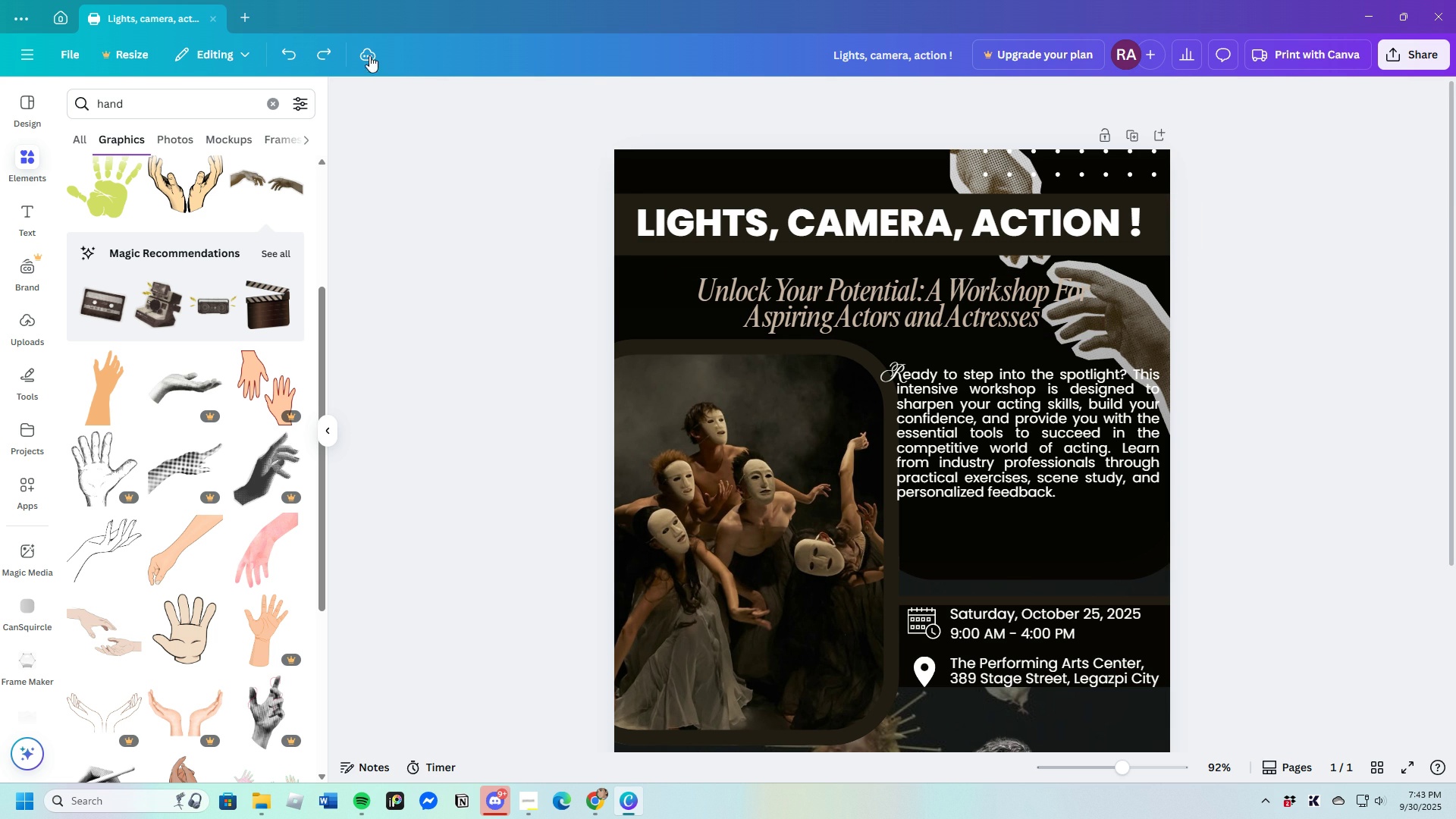 
left_click([294, 49])
 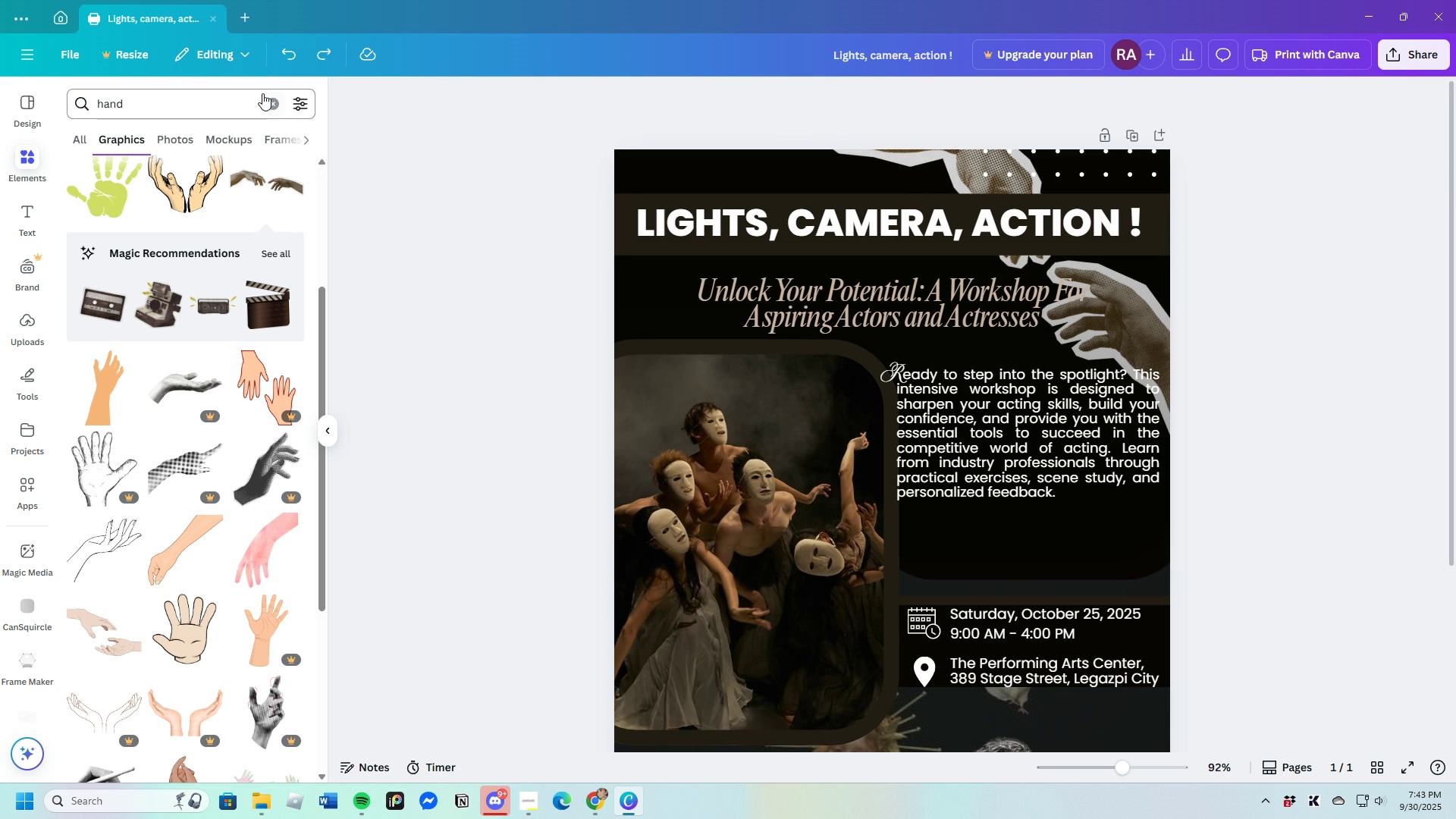 
left_click([288, 55])
 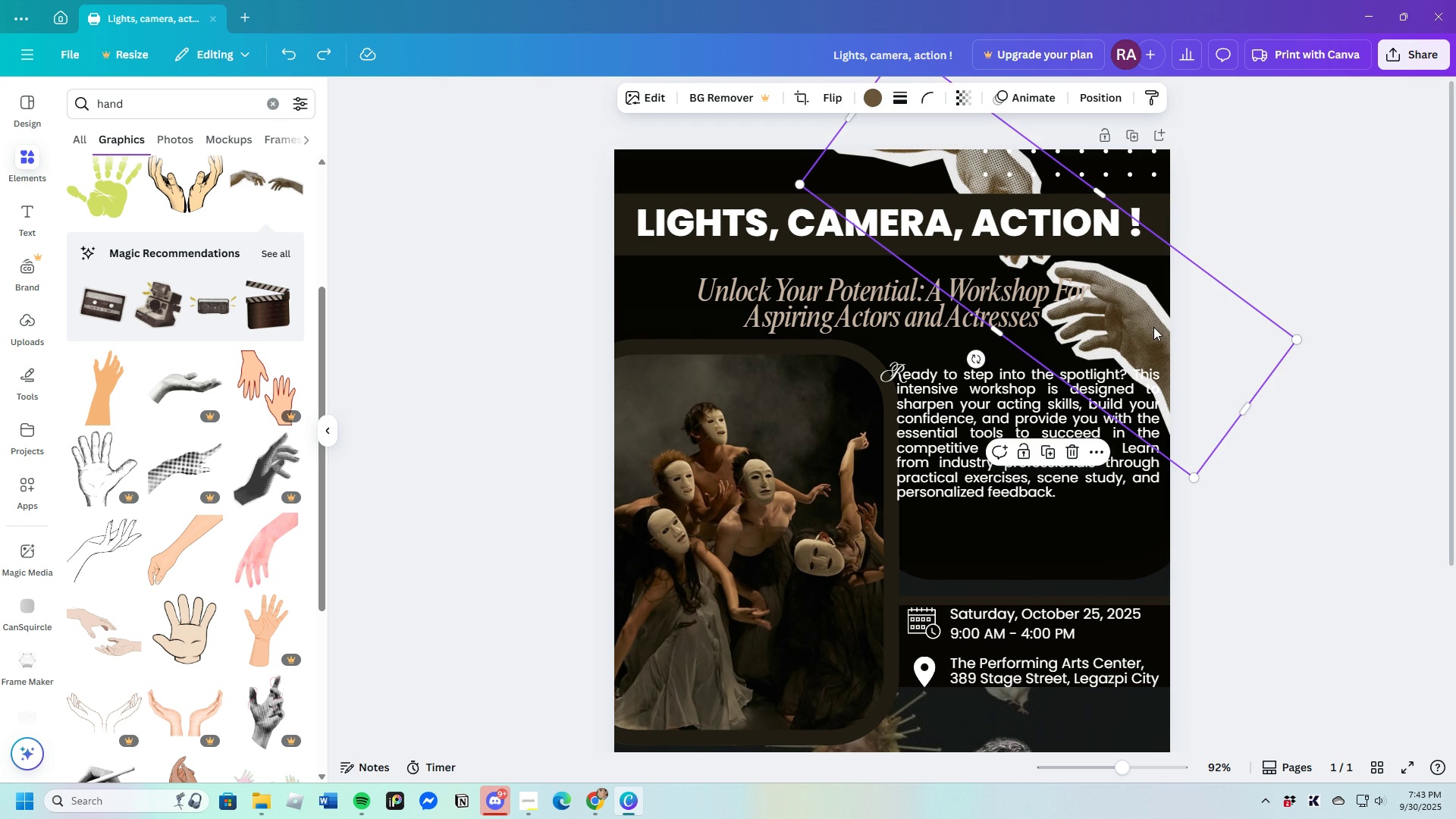 
left_click([1153, 327])